 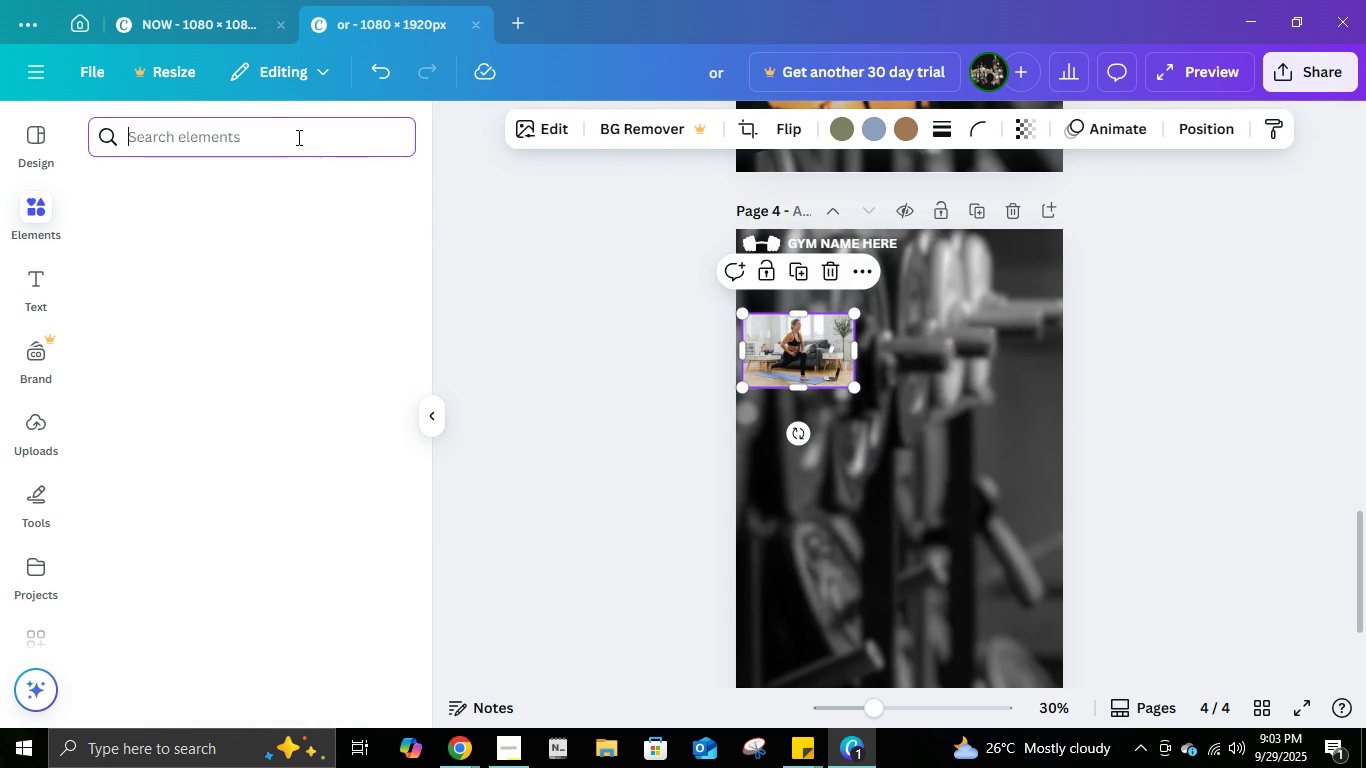 
type(GYM WORKOUT)
 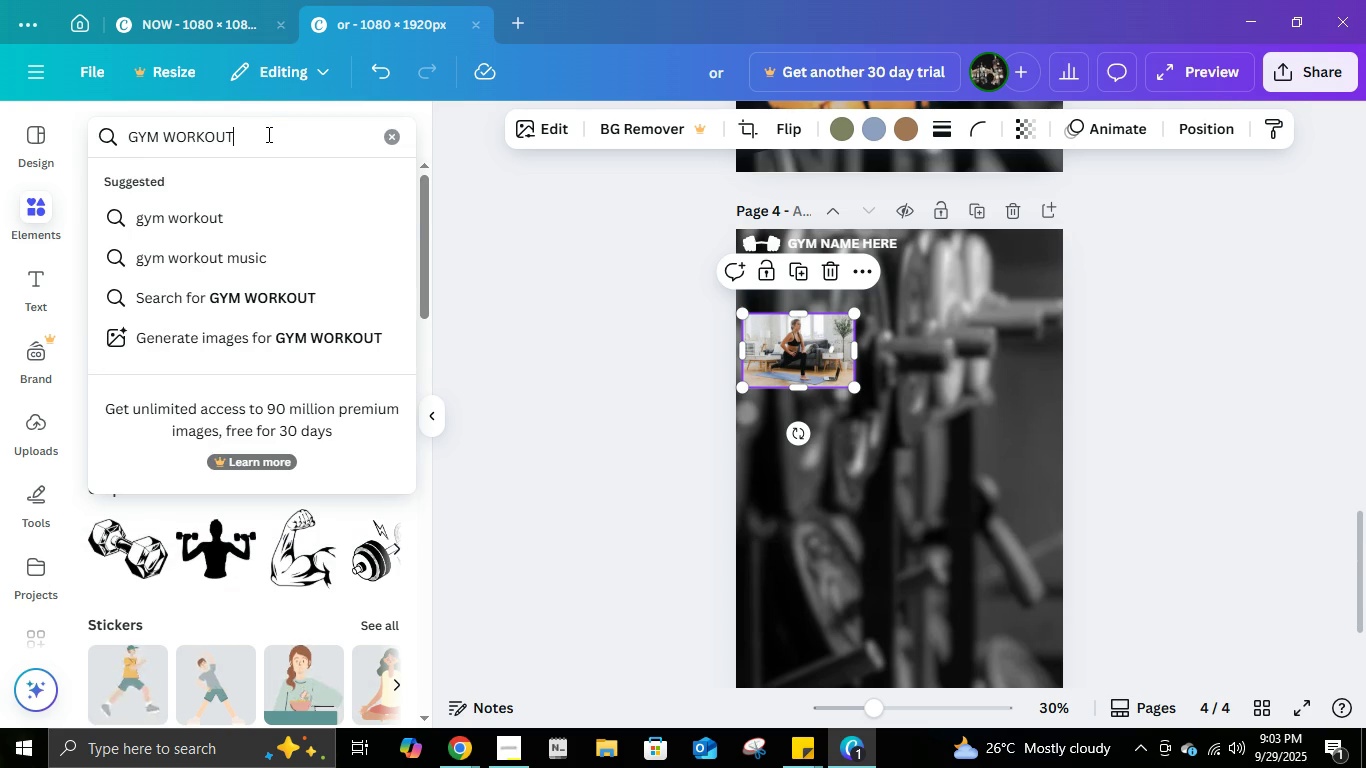 
key(Enter)
 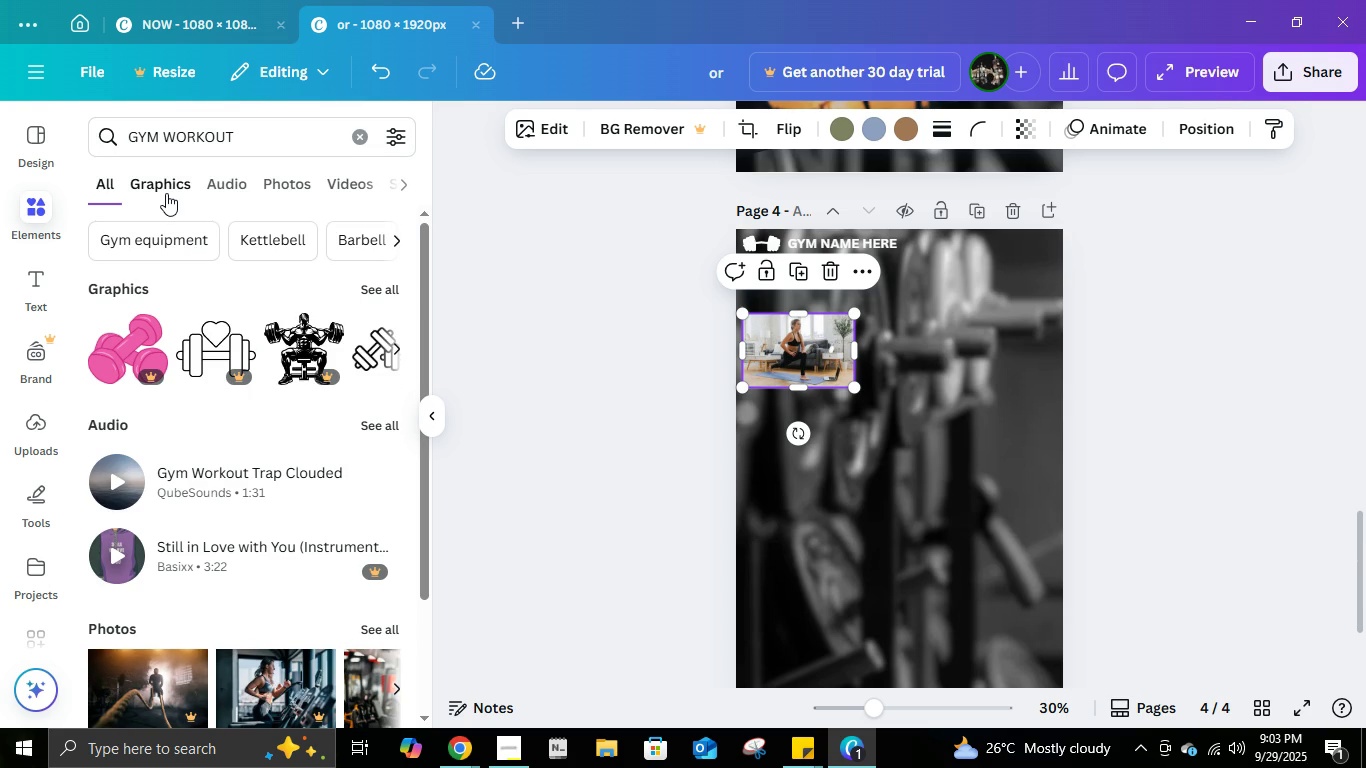 
wait(5.22)
 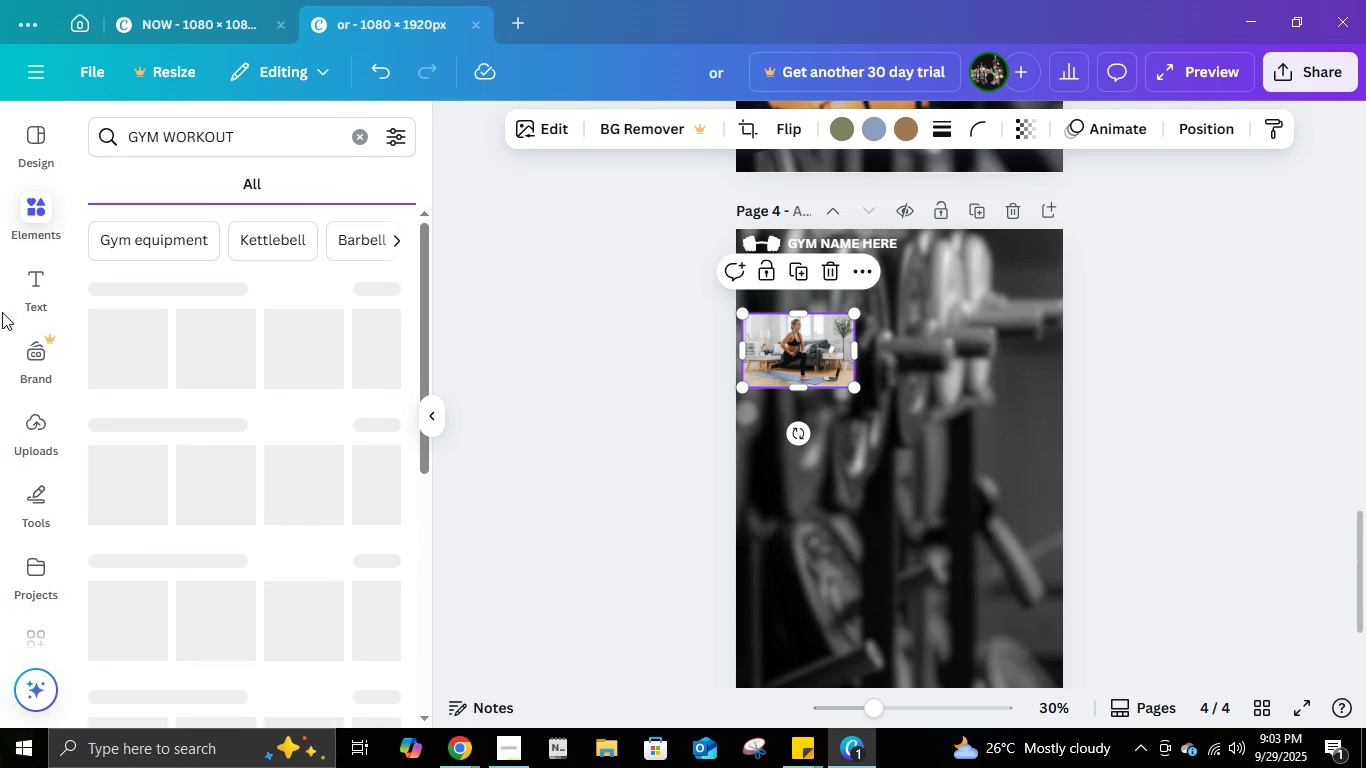 
left_click([297, 180])
 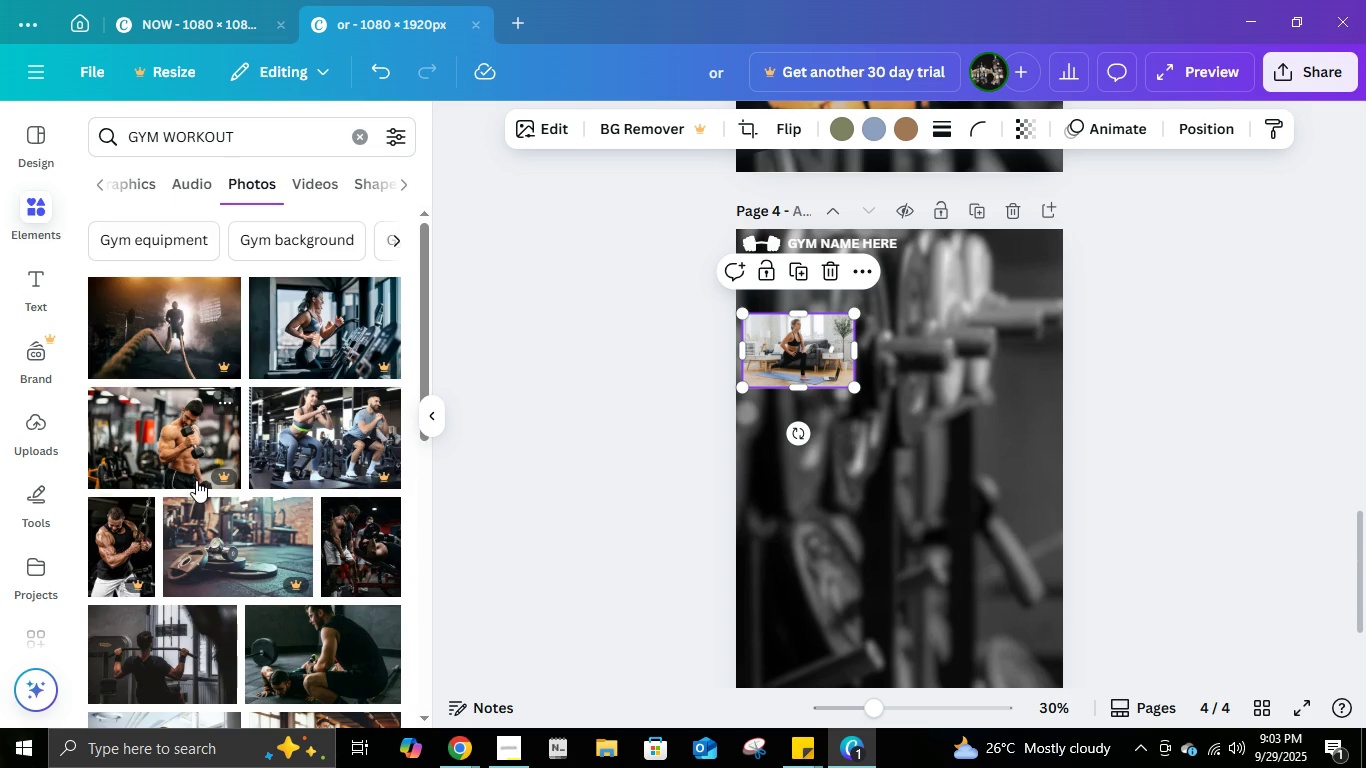 
scroll: coordinate [256, 510], scroll_direction: down, amount: 2.0
 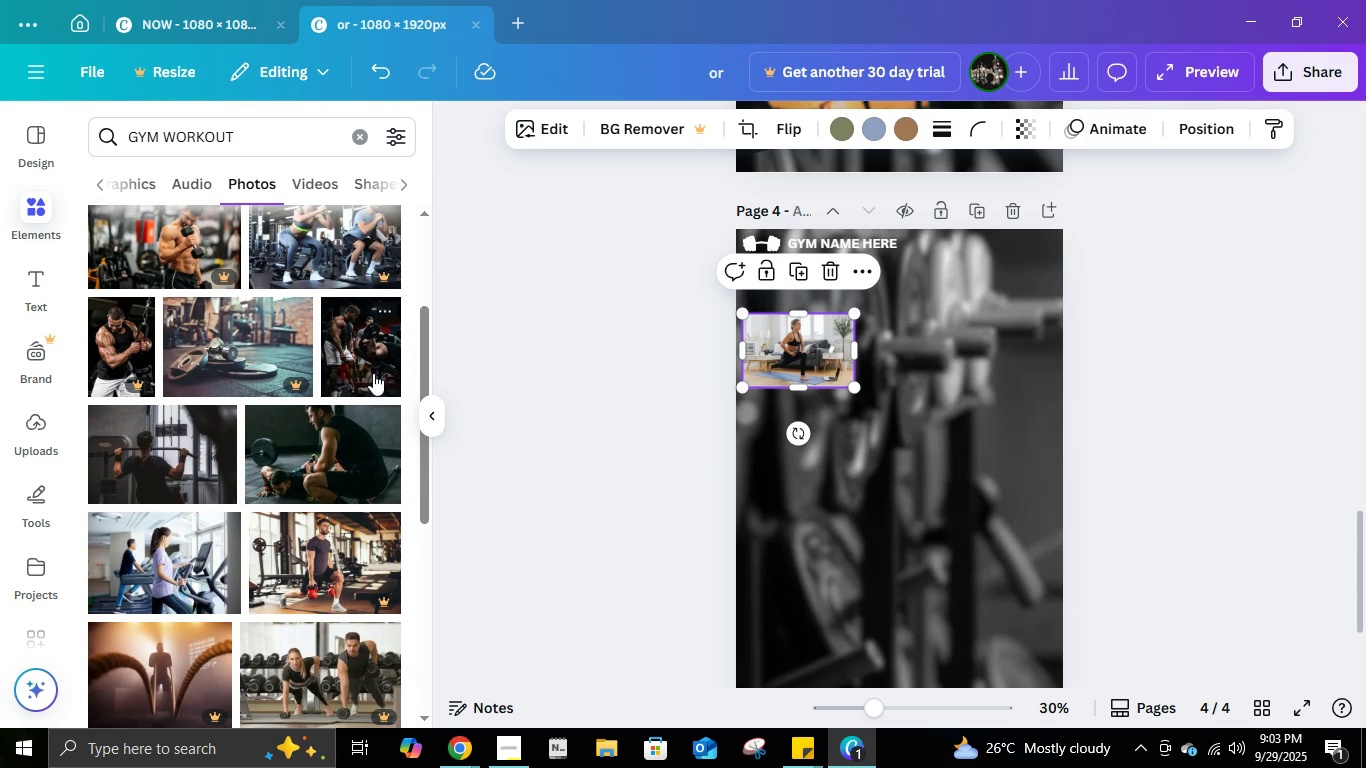 
scroll: coordinate [297, 396], scroll_direction: up, amount: 2.0
 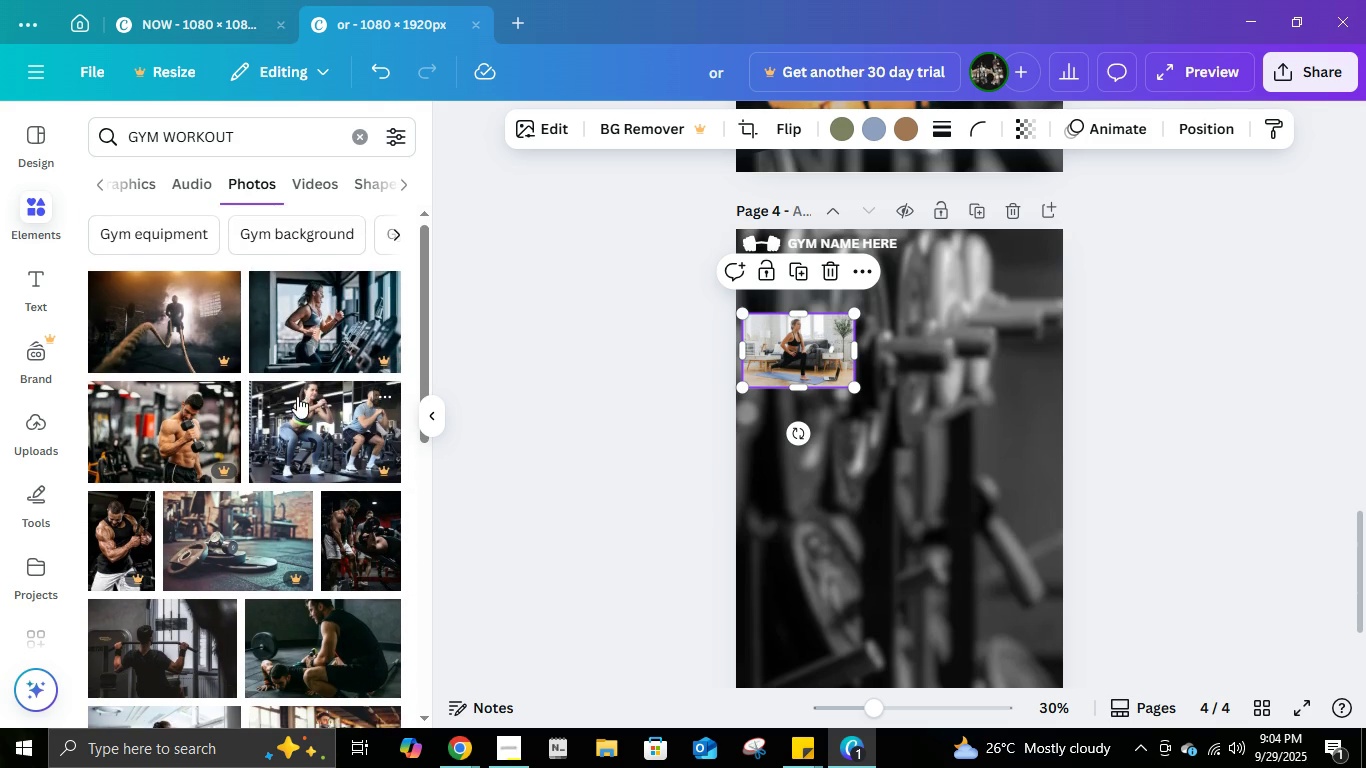 
scroll: coordinate [254, 550], scroll_direction: down, amount: 10.0
 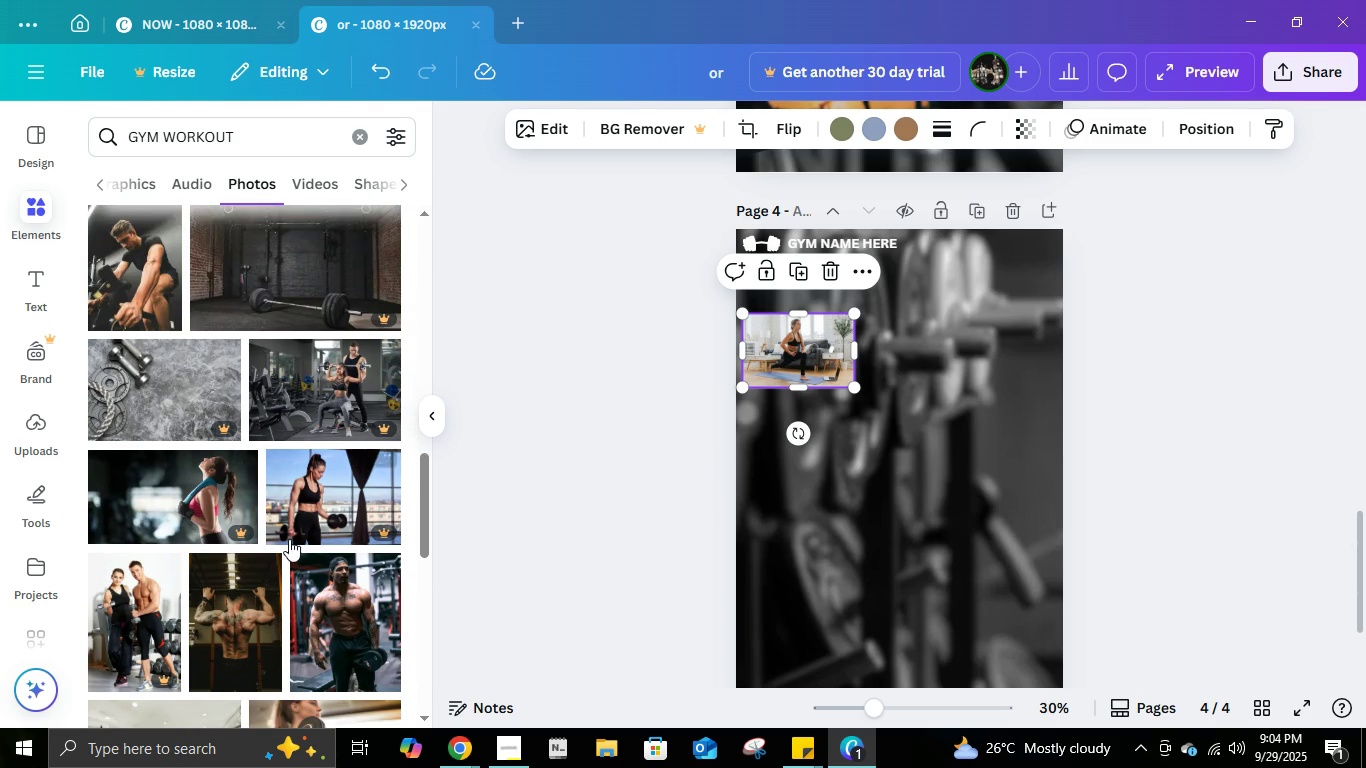 
scroll: coordinate [267, 506], scroll_direction: down, amount: 8.0
 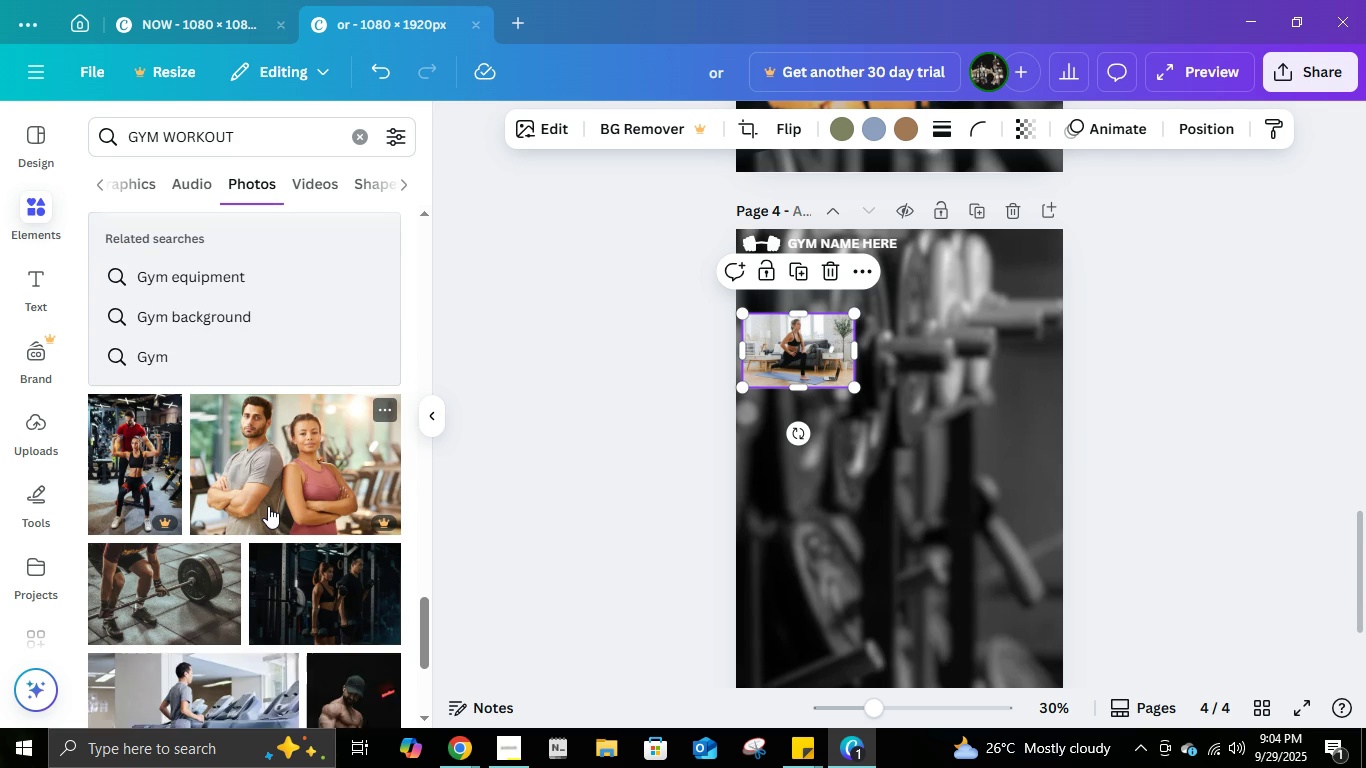 
scroll: coordinate [268, 506], scroll_direction: down, amount: 3.0
 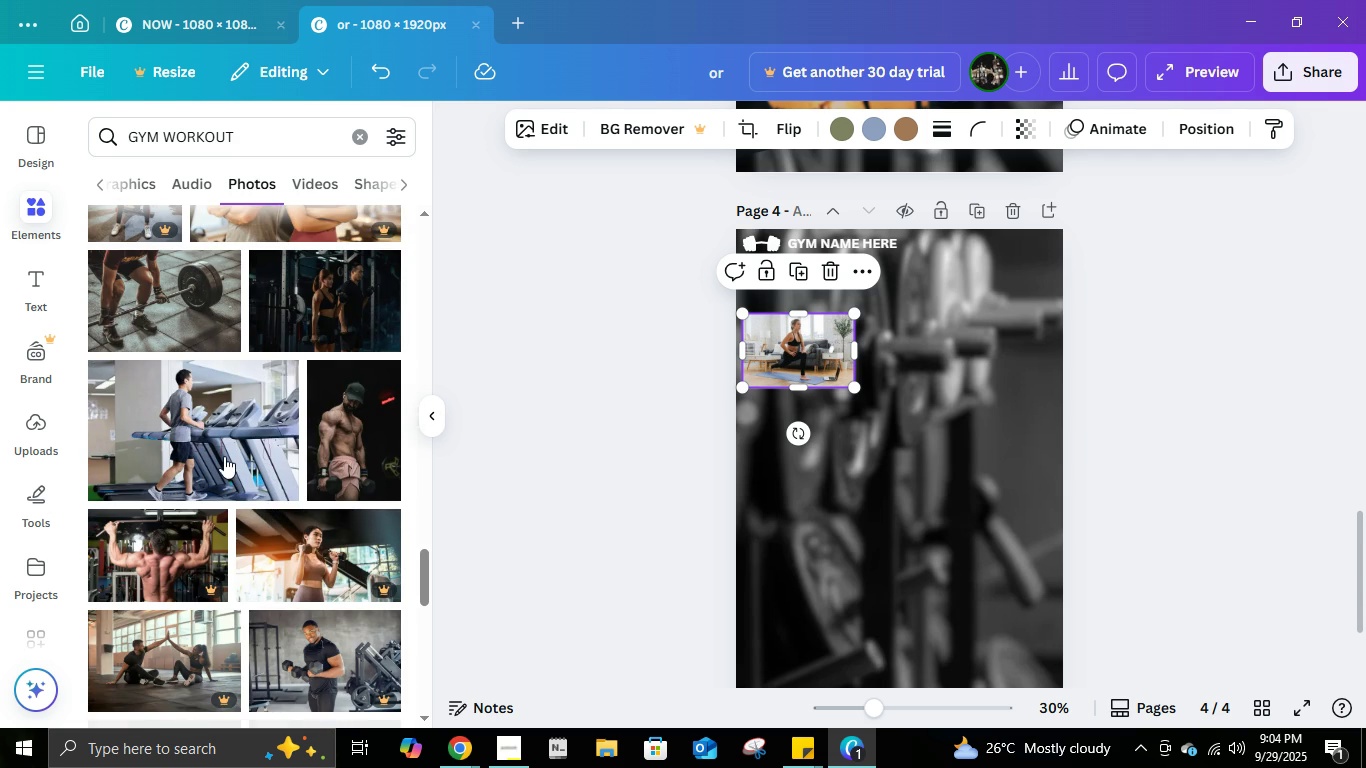 
left_click([224, 456])